 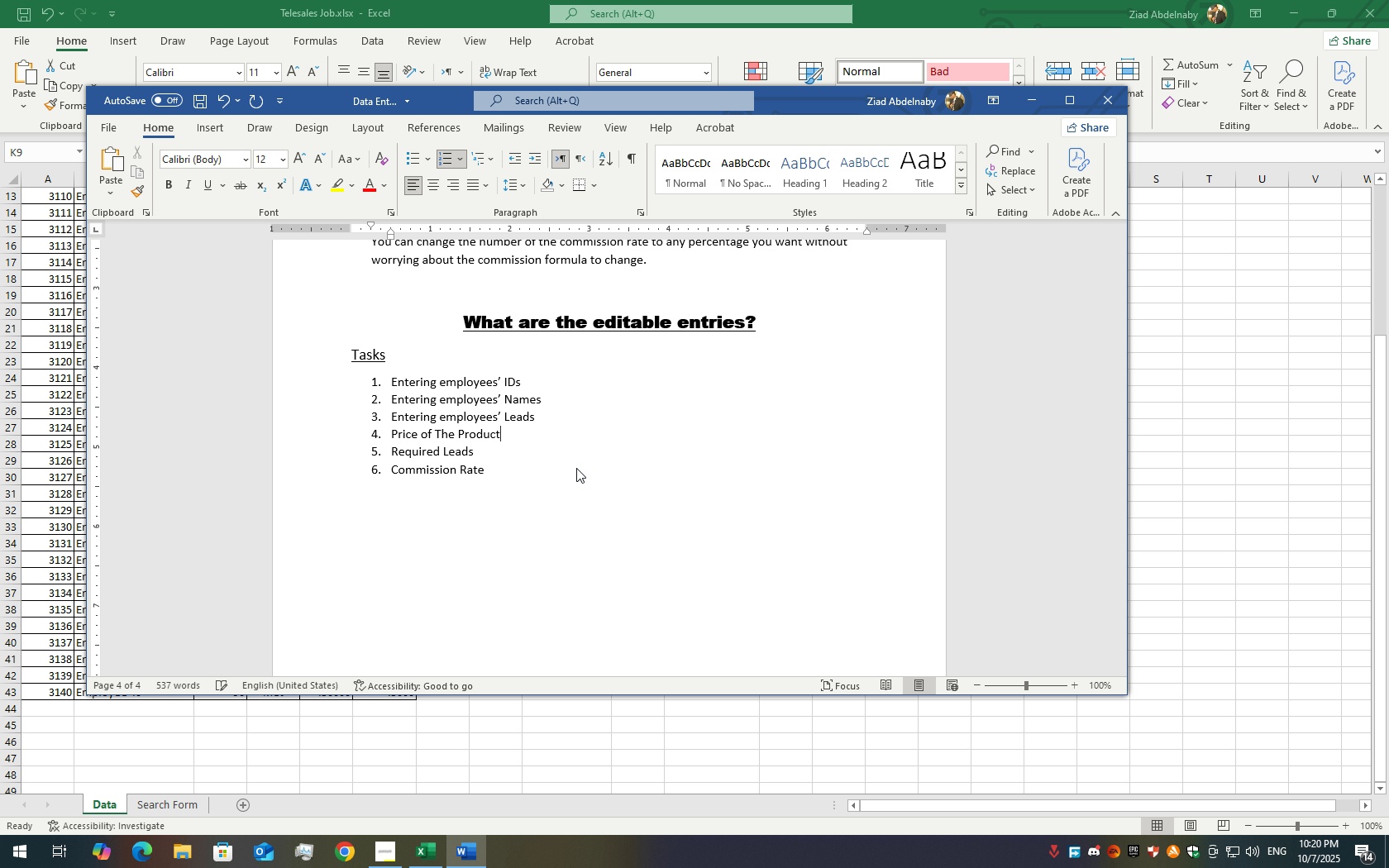 
key(ArrowDown)
 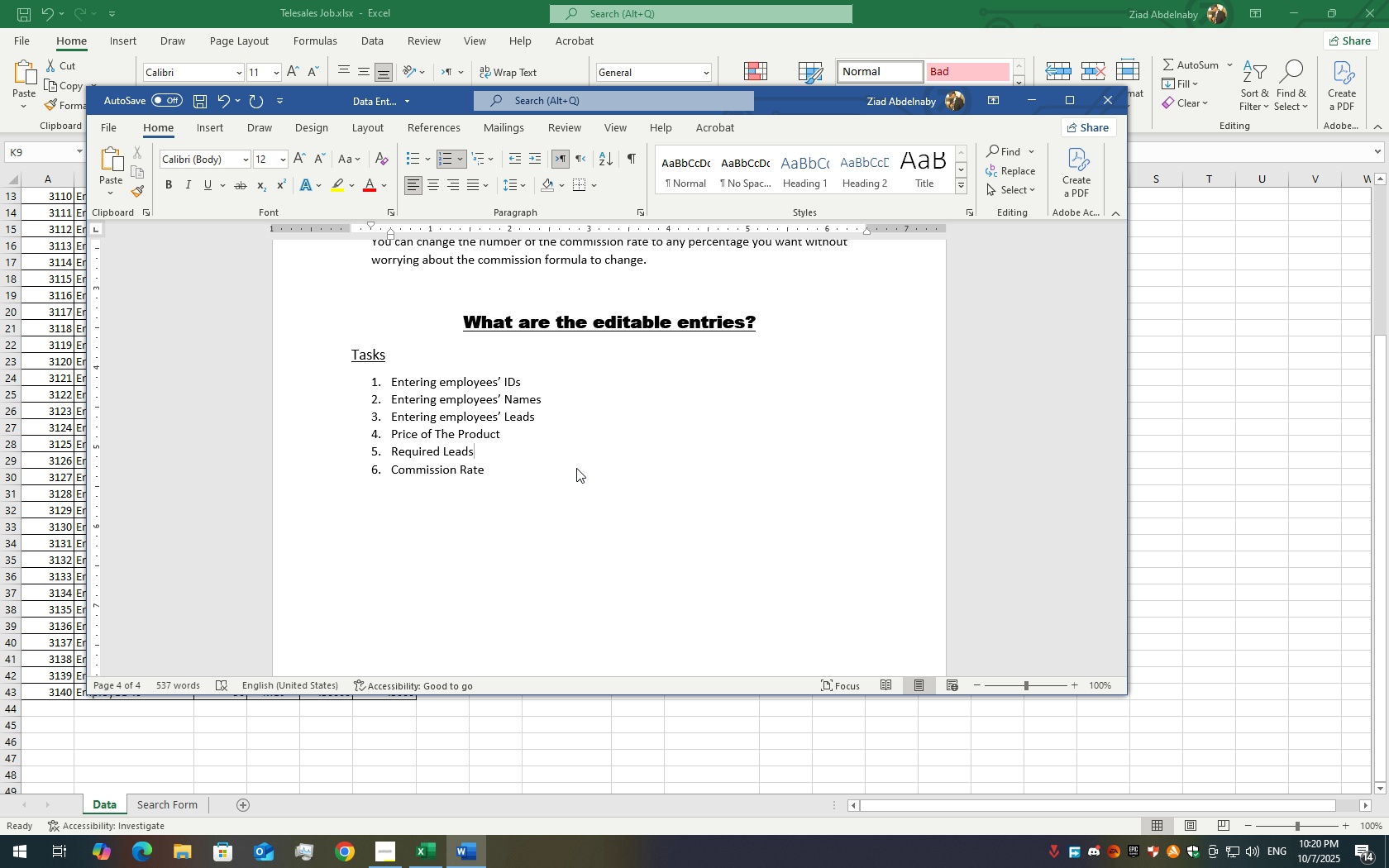 
key(ArrowDown)
 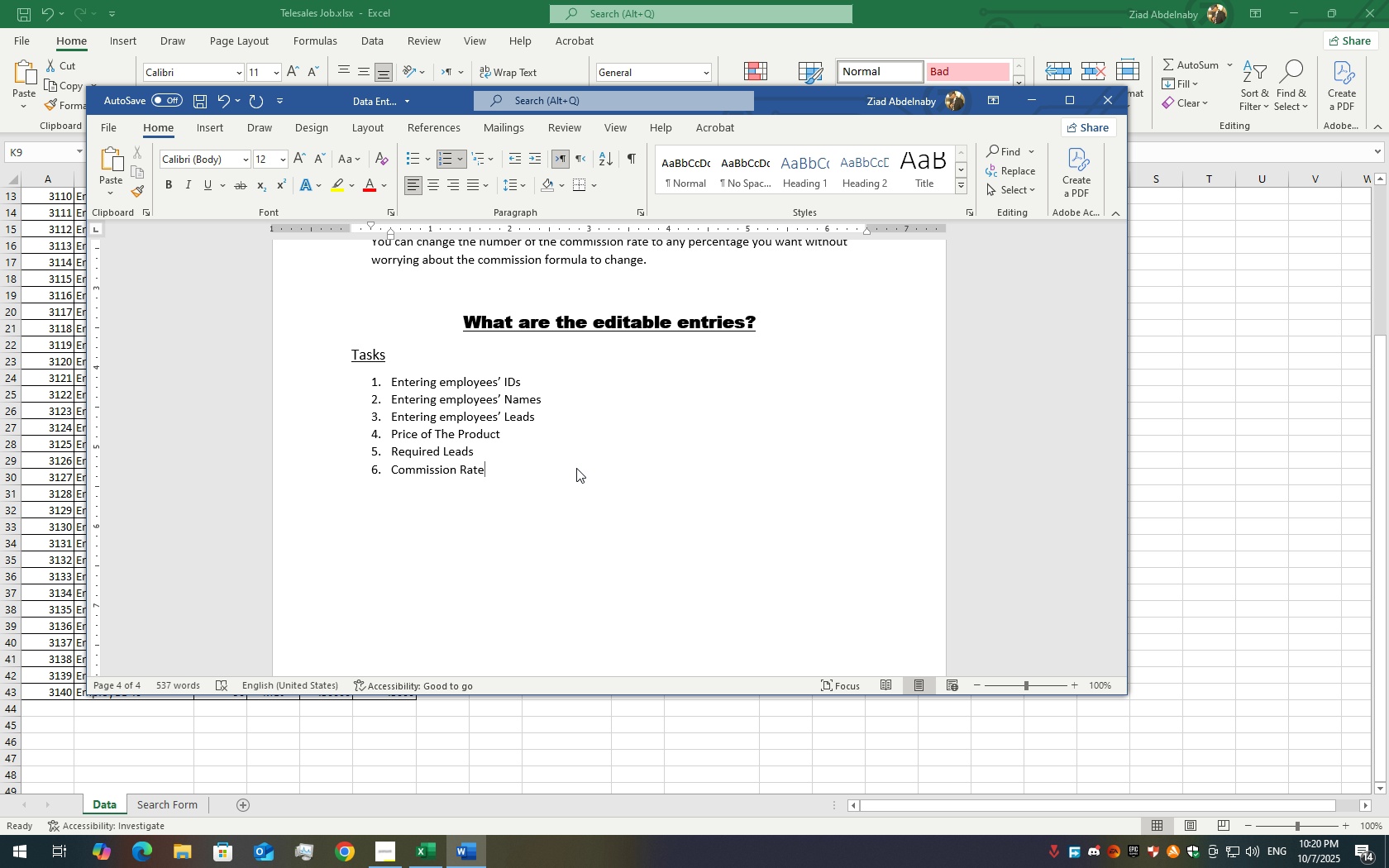 
key(Enter)
 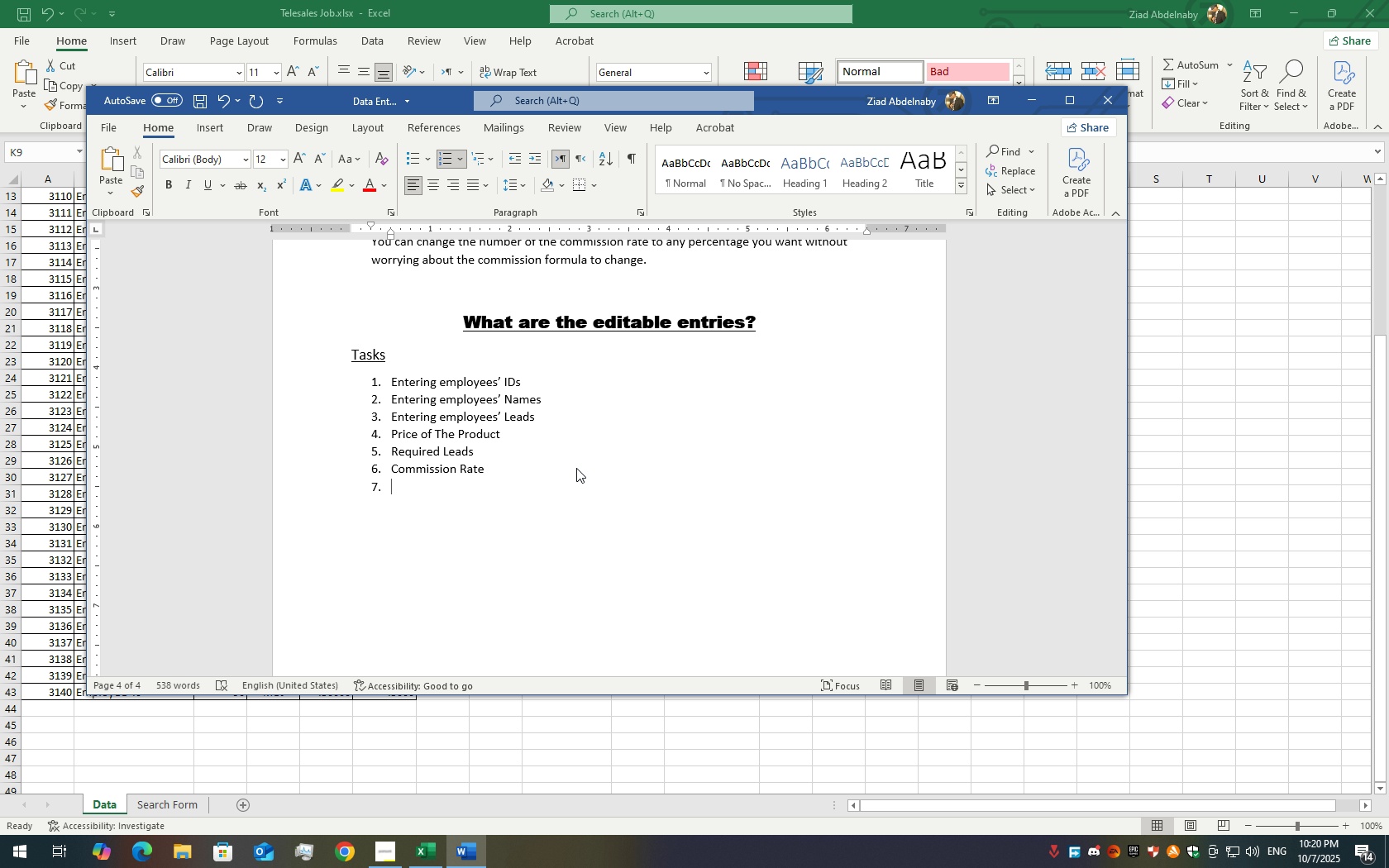 
key(Backspace)
 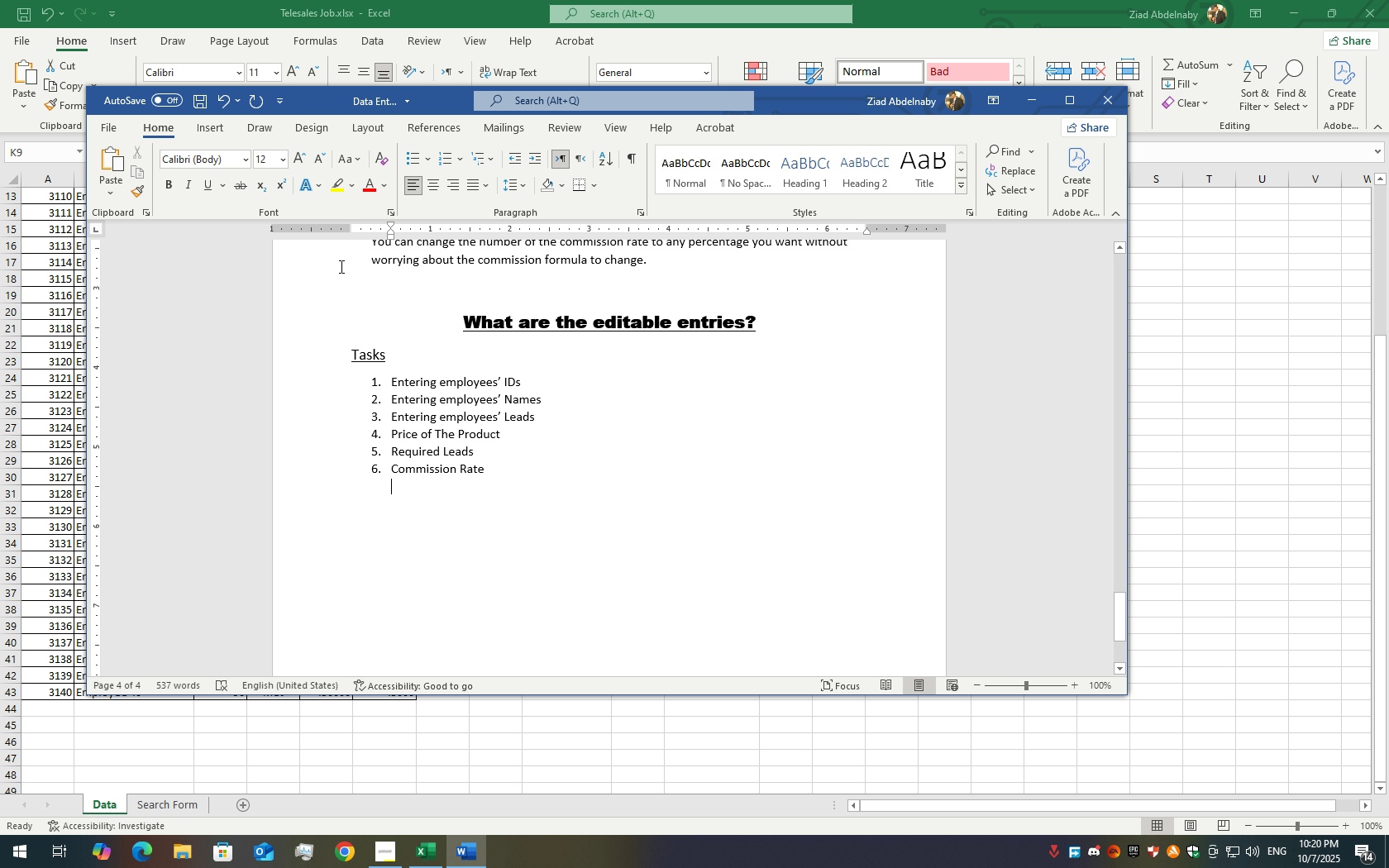 
key(Backspace)
 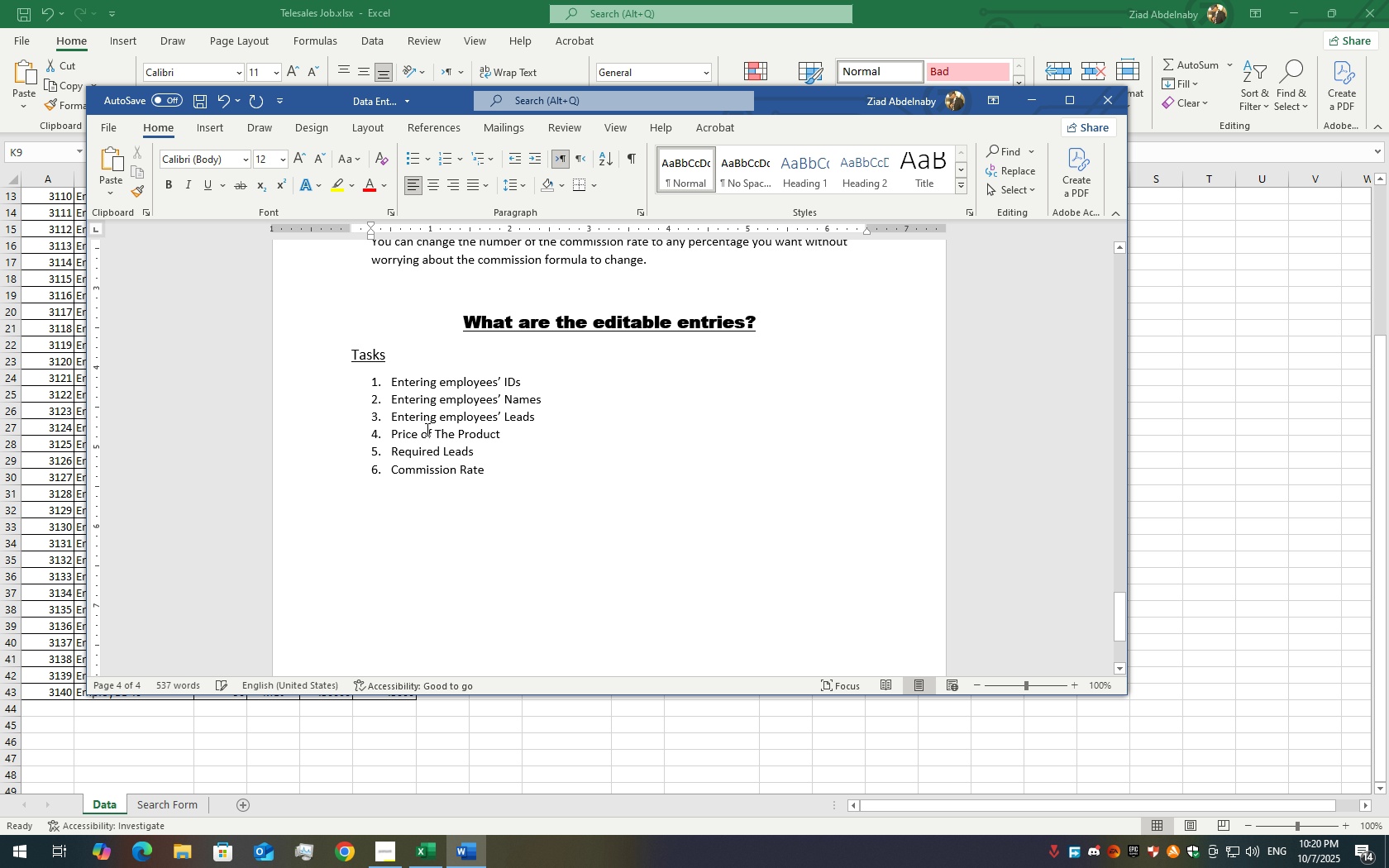 
scroll: coordinate [416, 444], scroll_direction: up, amount: 21.0
 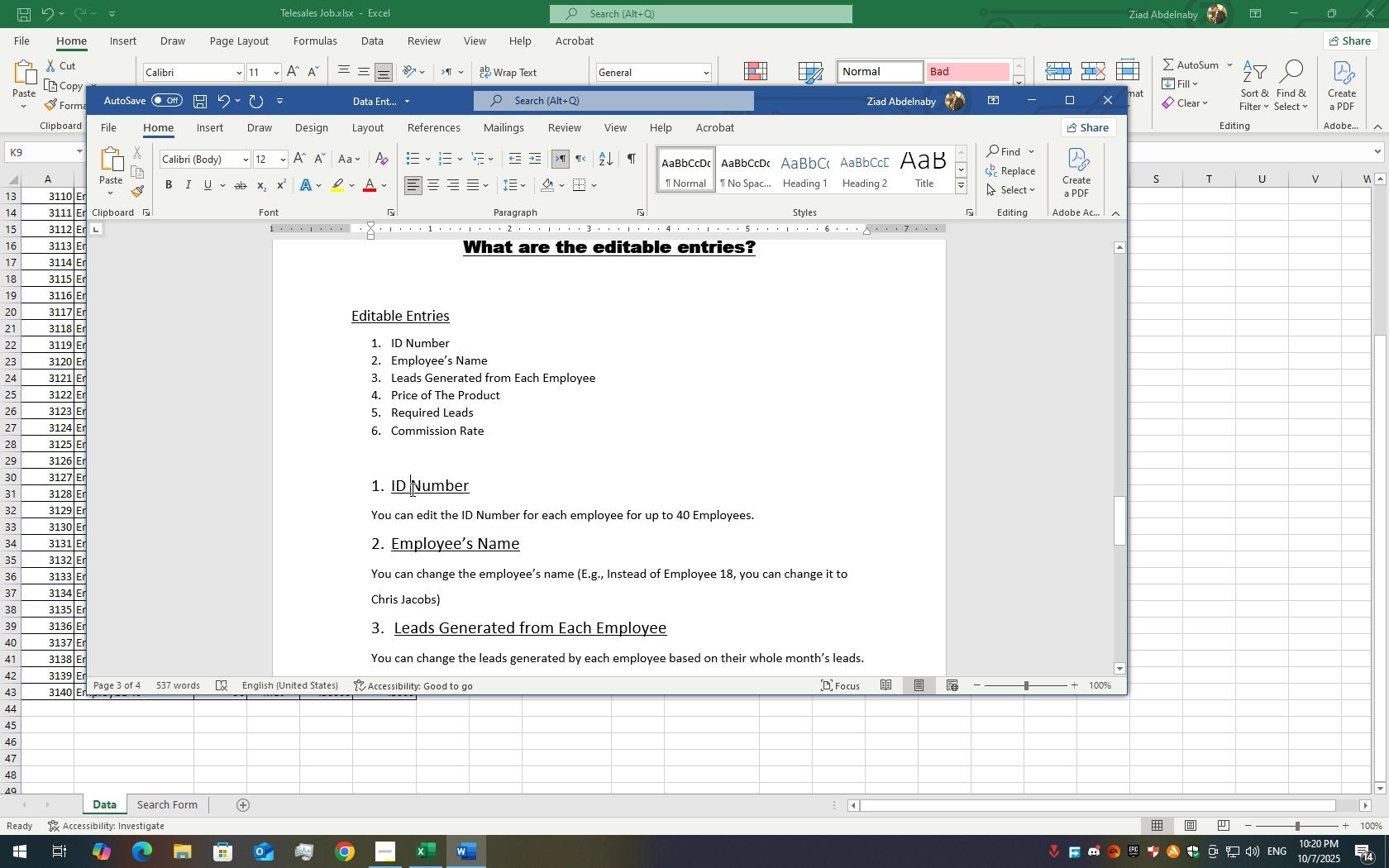 
double_click([411, 489])
 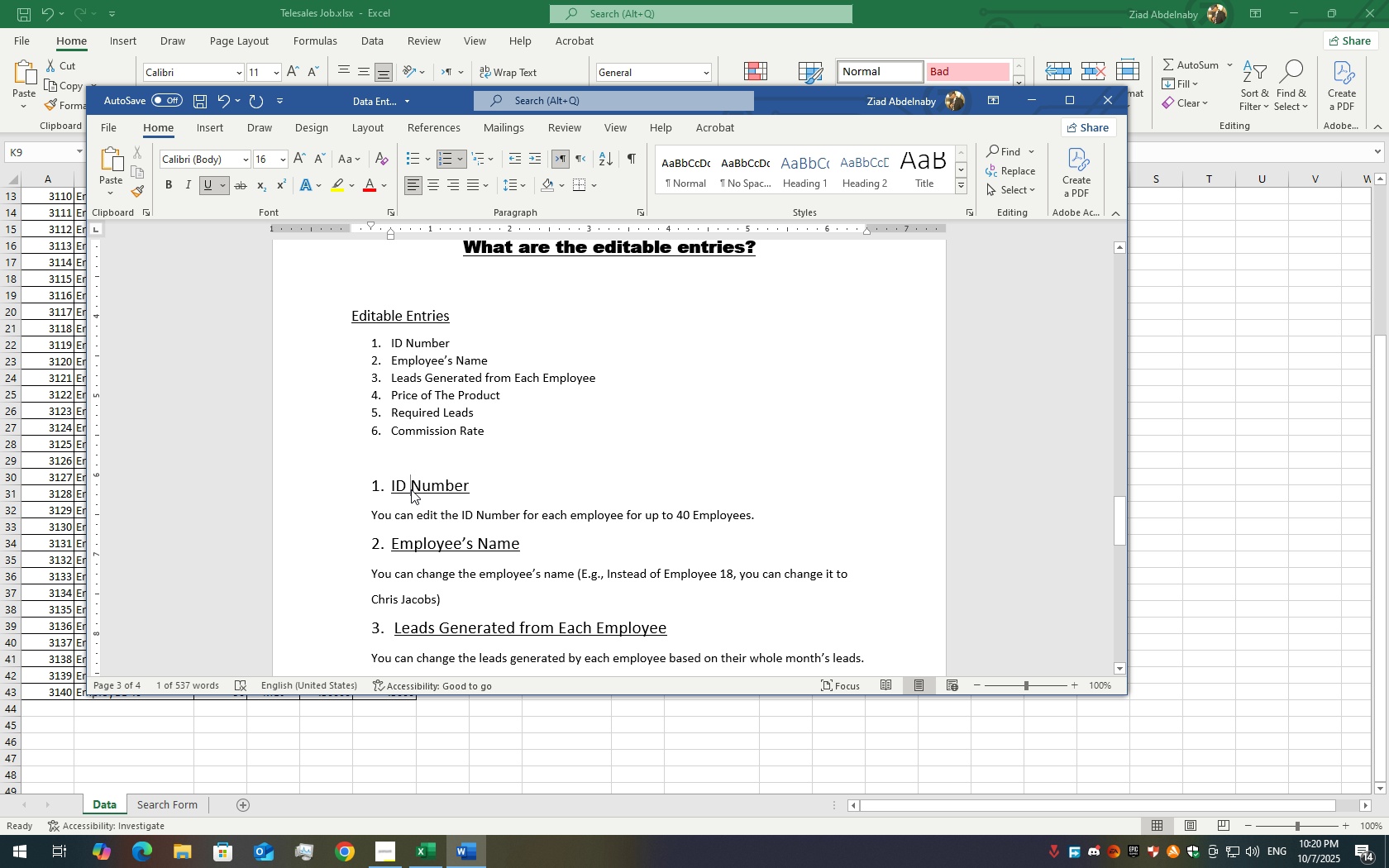 
double_click([411, 489])
 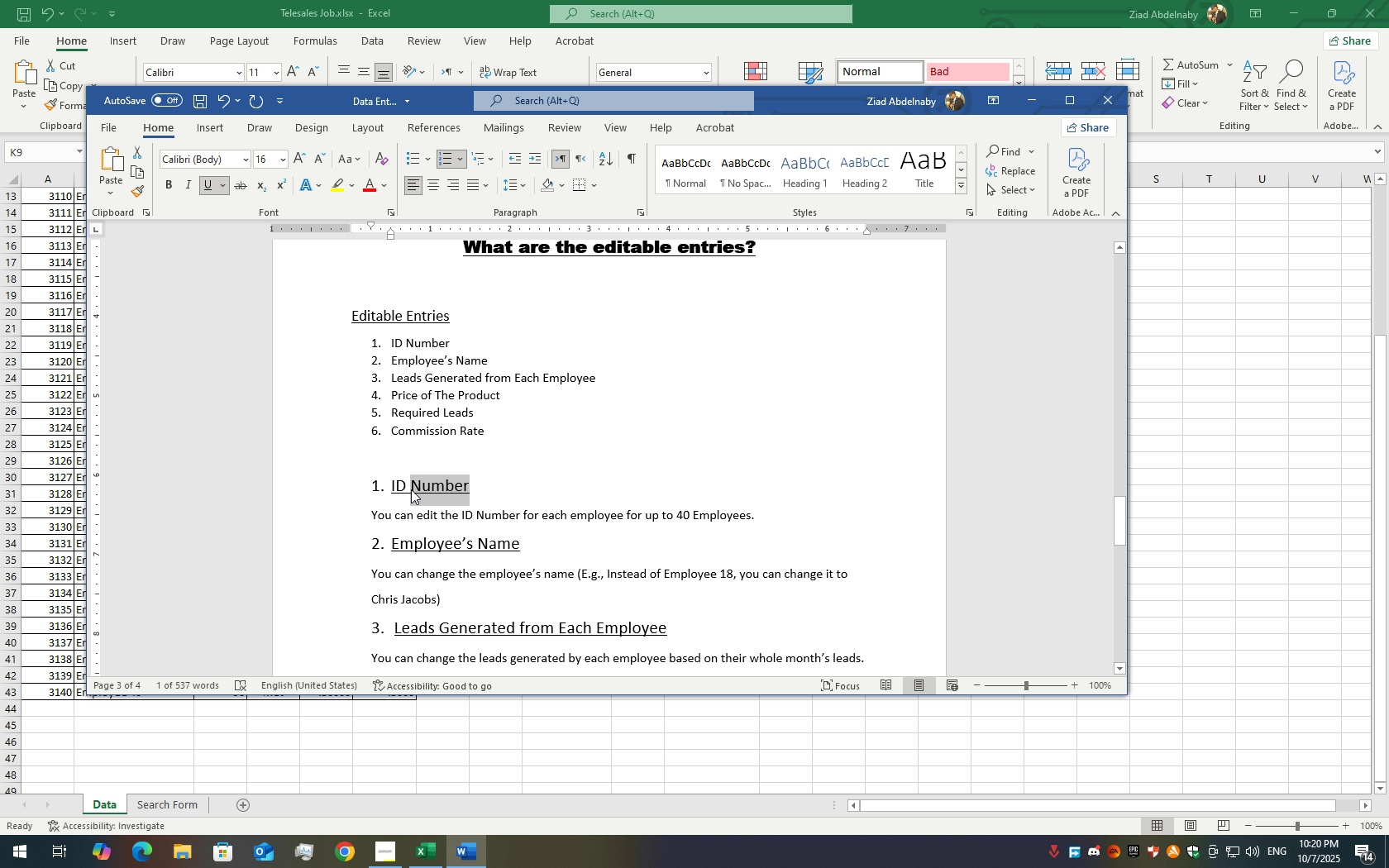 
triple_click([411, 489])